 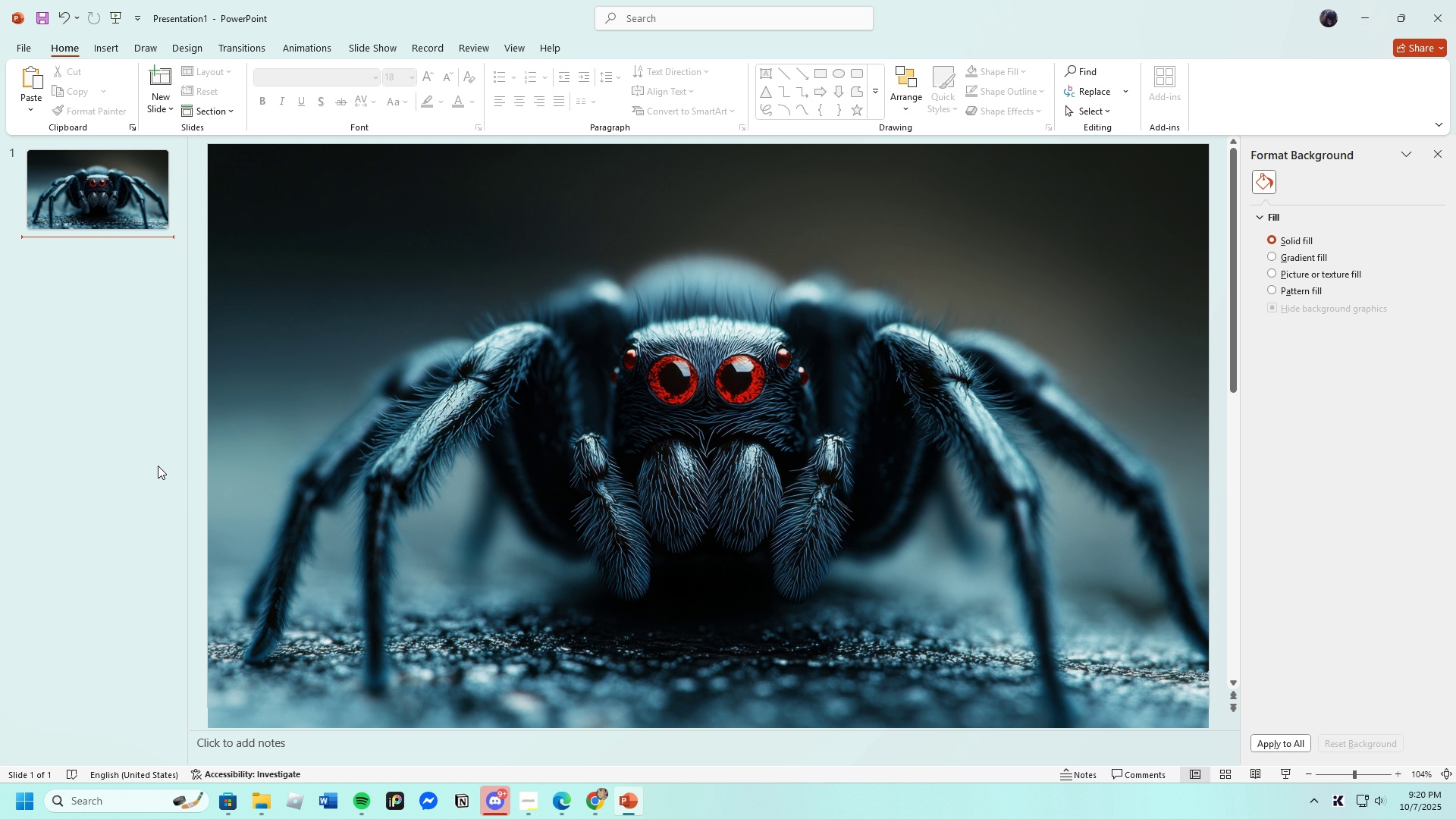 
scroll: coordinate [576, 555], scroll_direction: down, amount: 6.0
 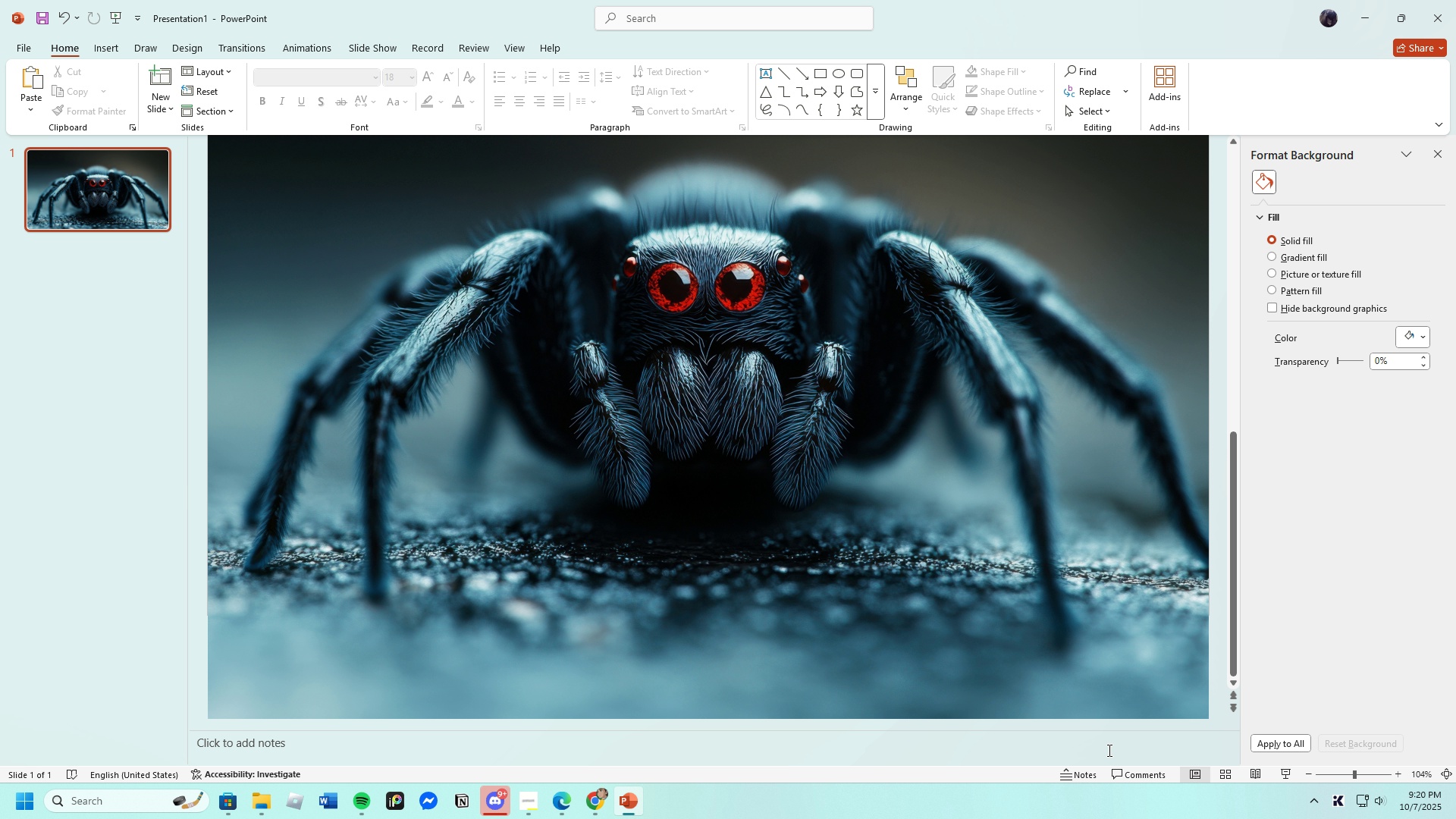 
scroll: coordinate [791, 588], scroll_direction: up, amount: 4.0
 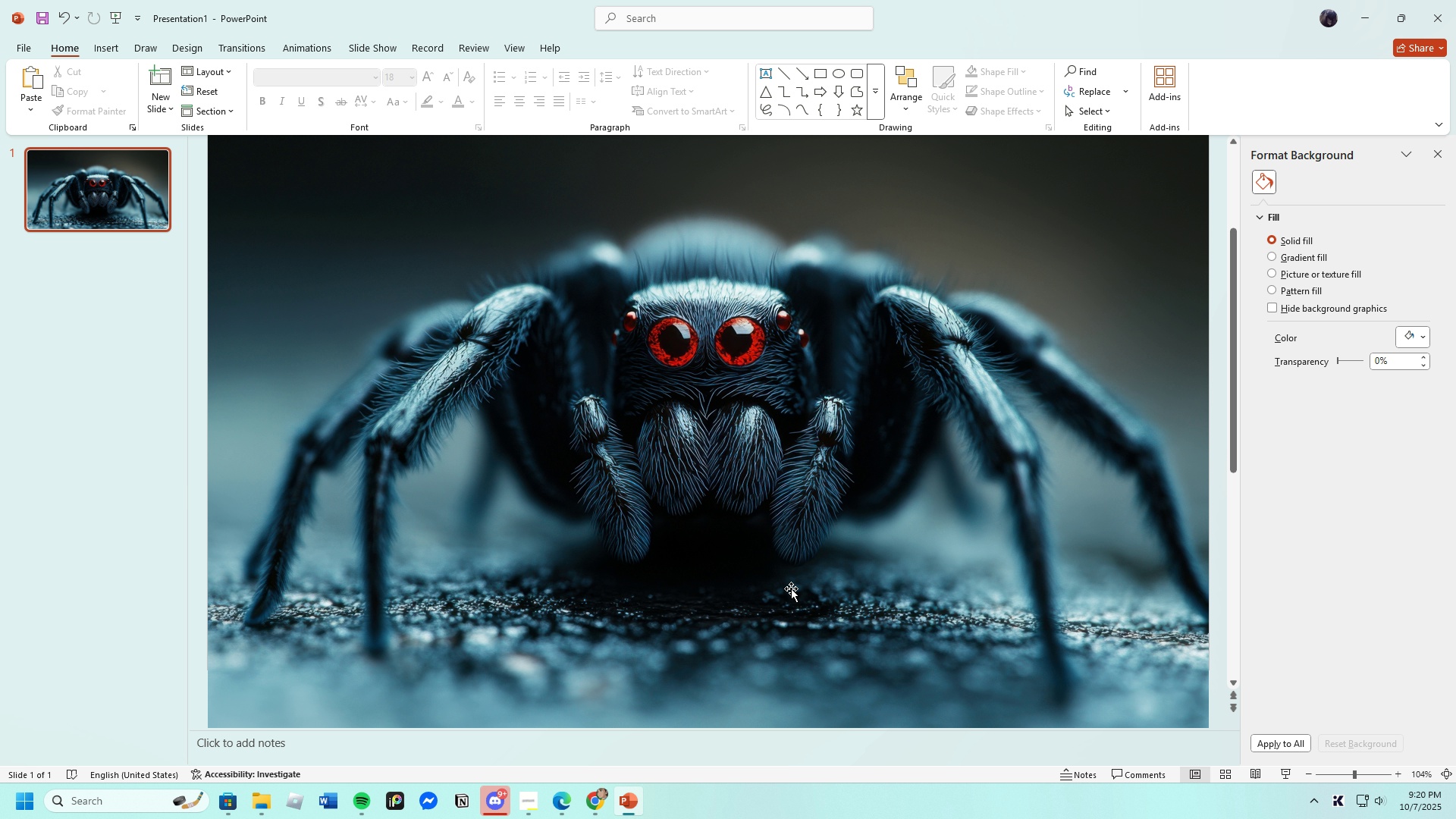 
scroll: coordinate [791, 588], scroll_direction: down, amount: 3.0
 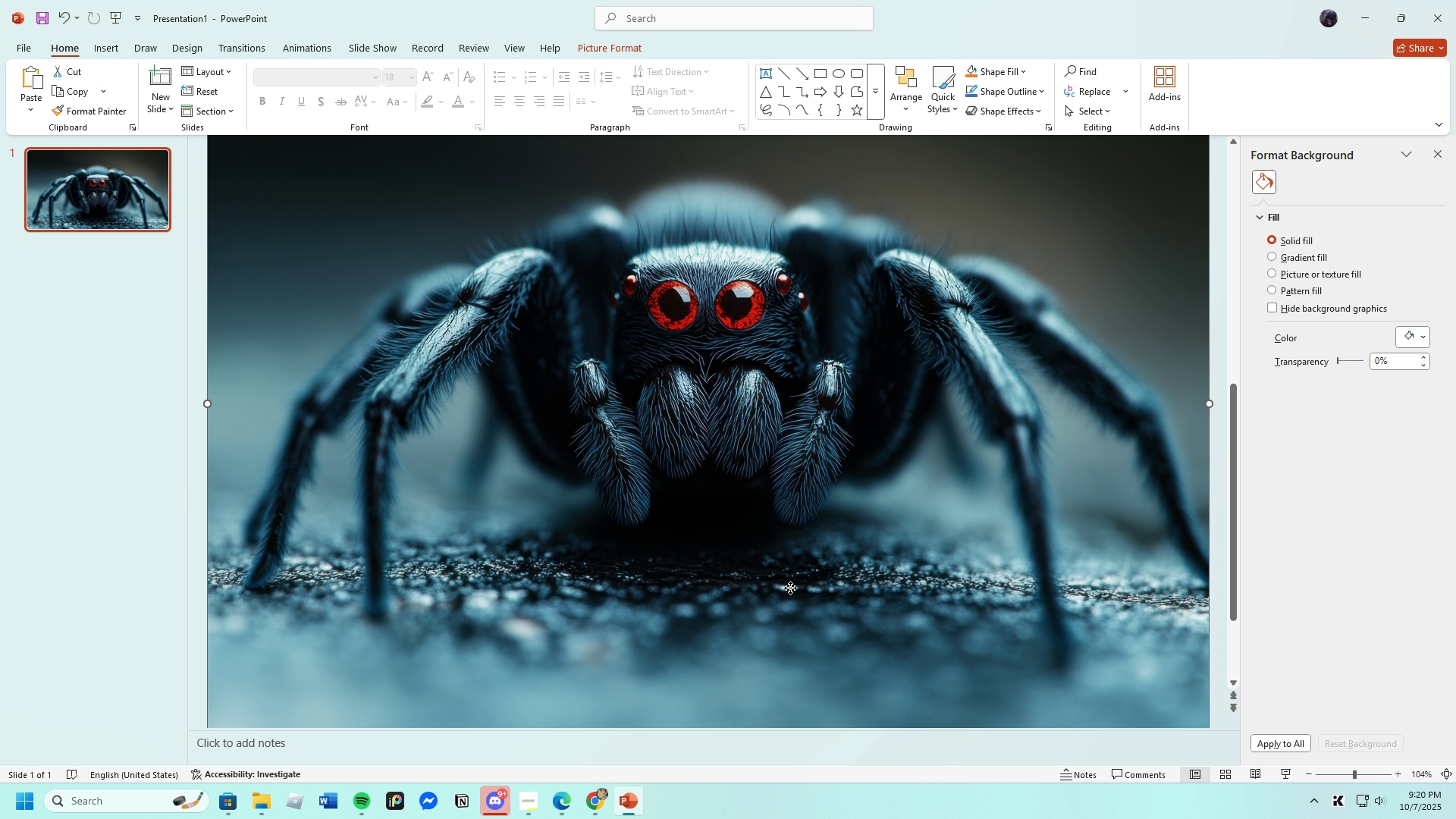 
left_click([790, 588])
 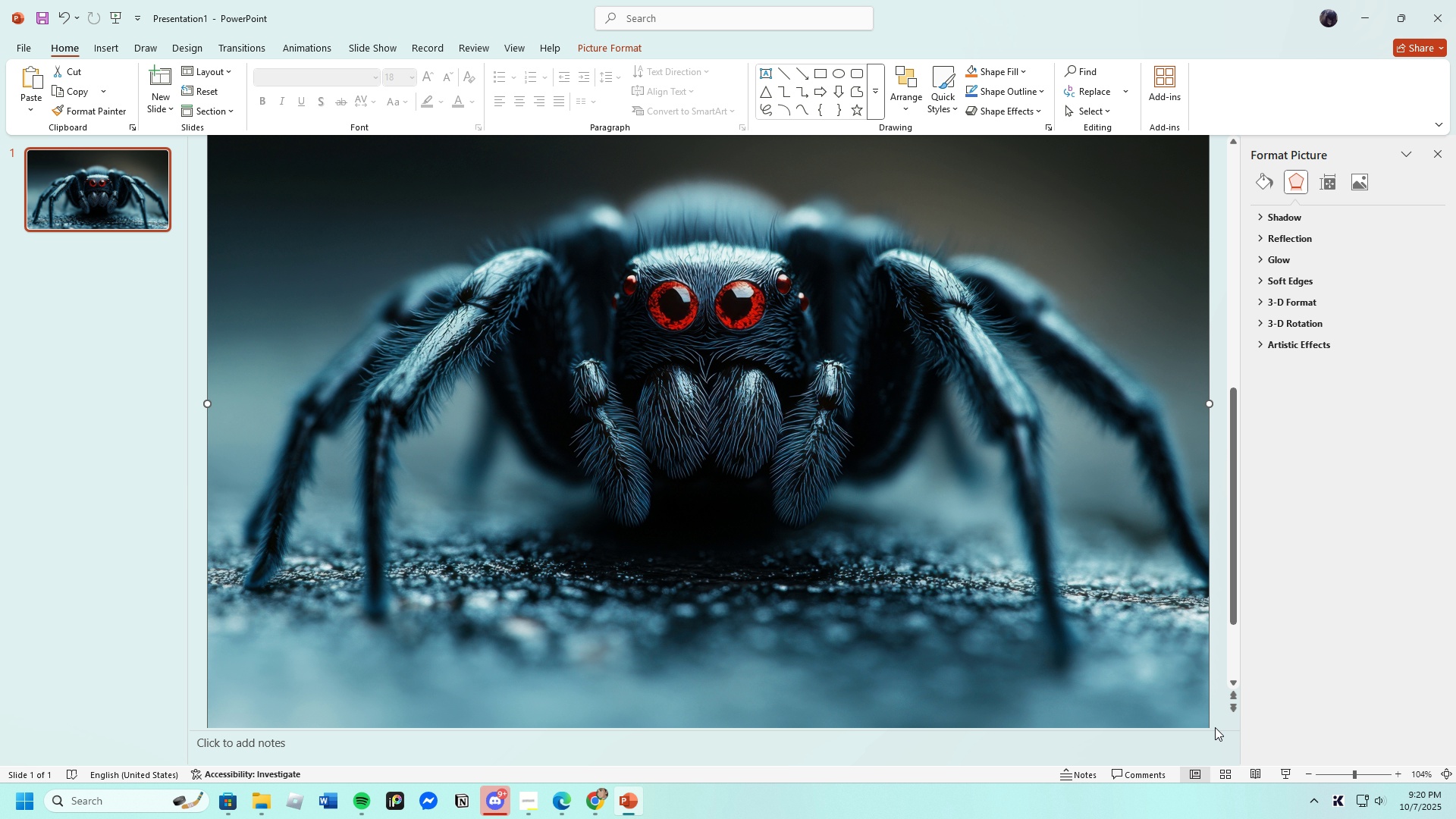 
left_click([1206, 720])